 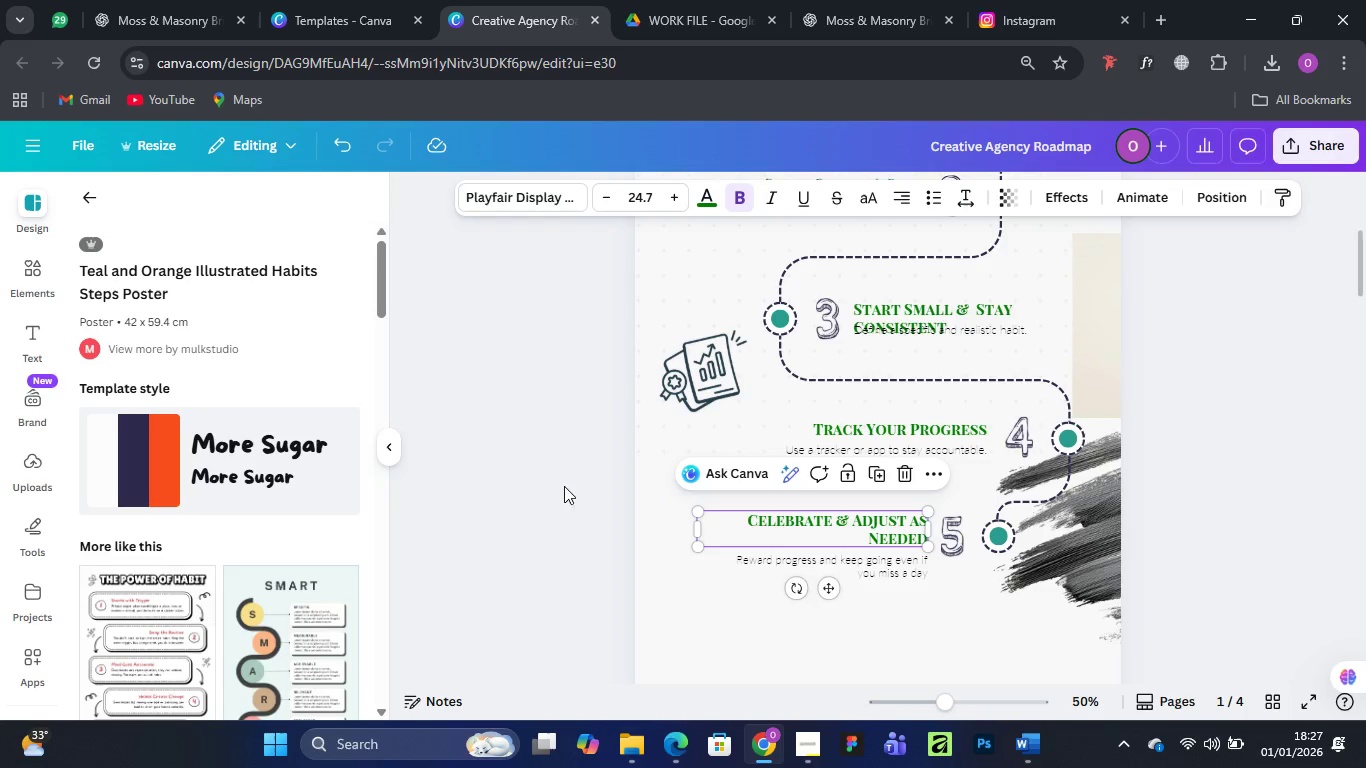 
left_click([489, 454])
 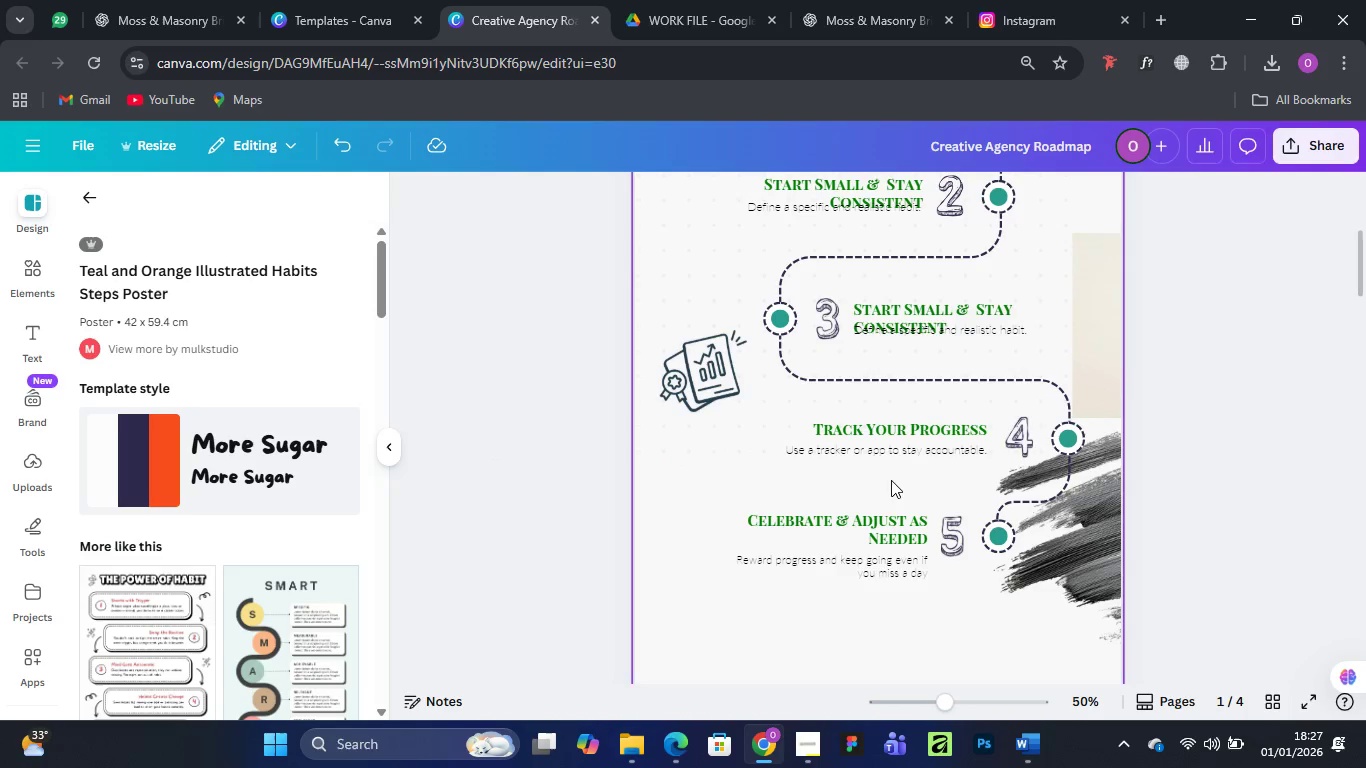 
scroll: coordinate [904, 465], scroll_direction: up, amount: 2.0
 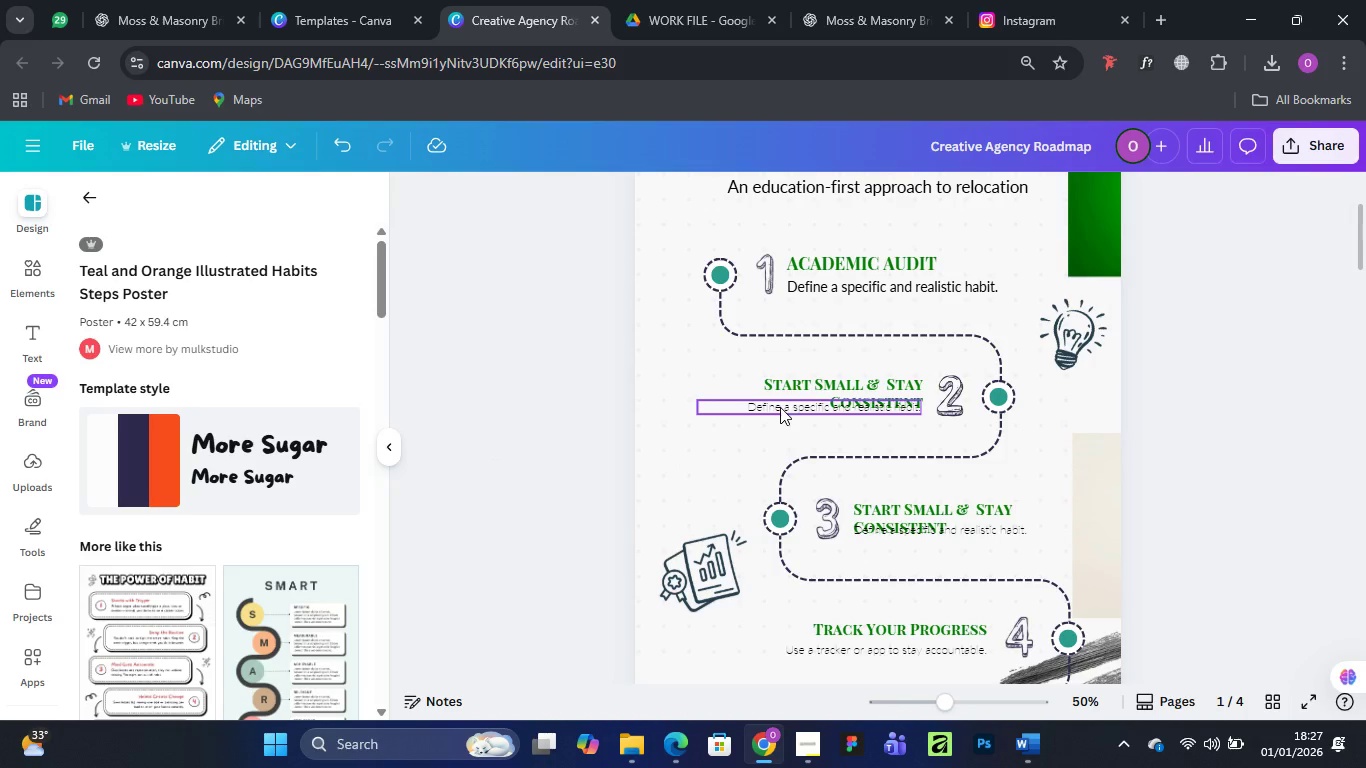 
left_click_drag(start_coordinate=[780, 408], to_coordinate=[780, 423])
 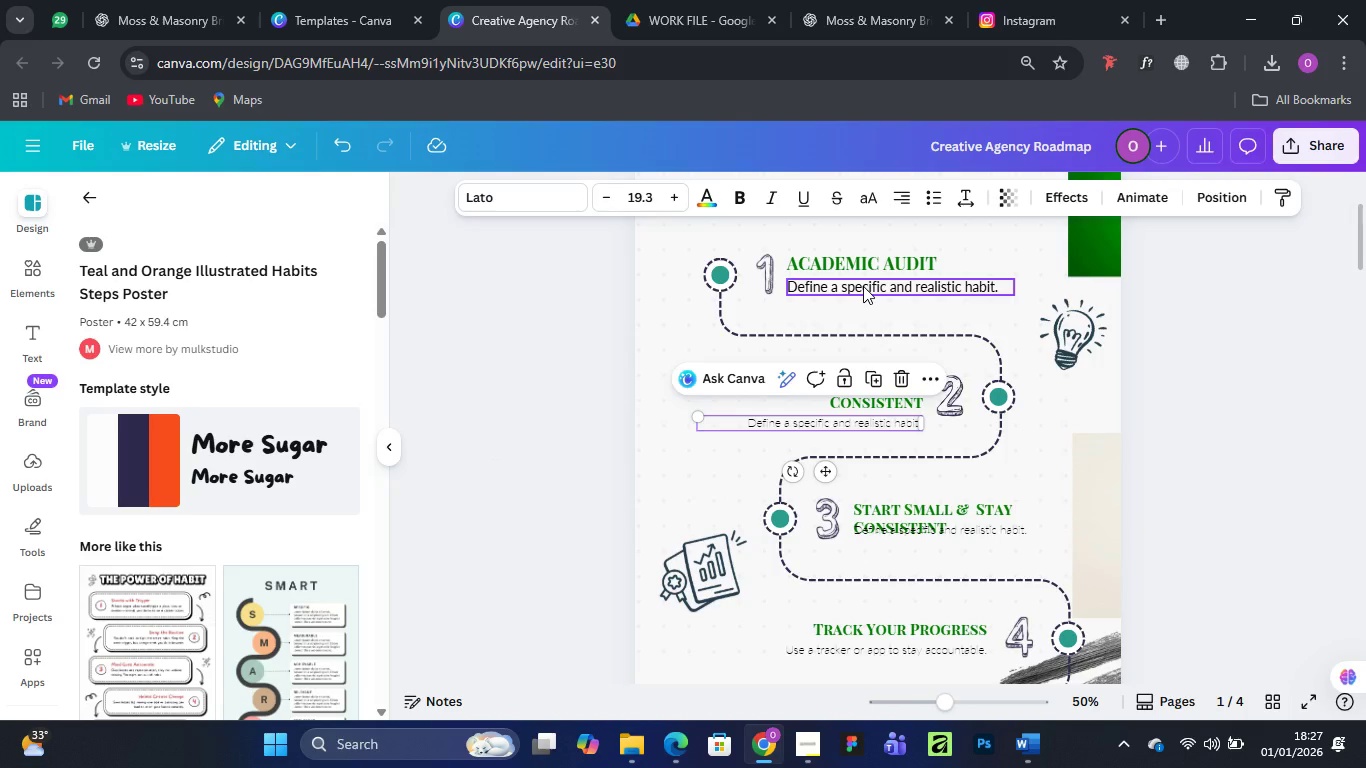 
left_click([863, 286])
 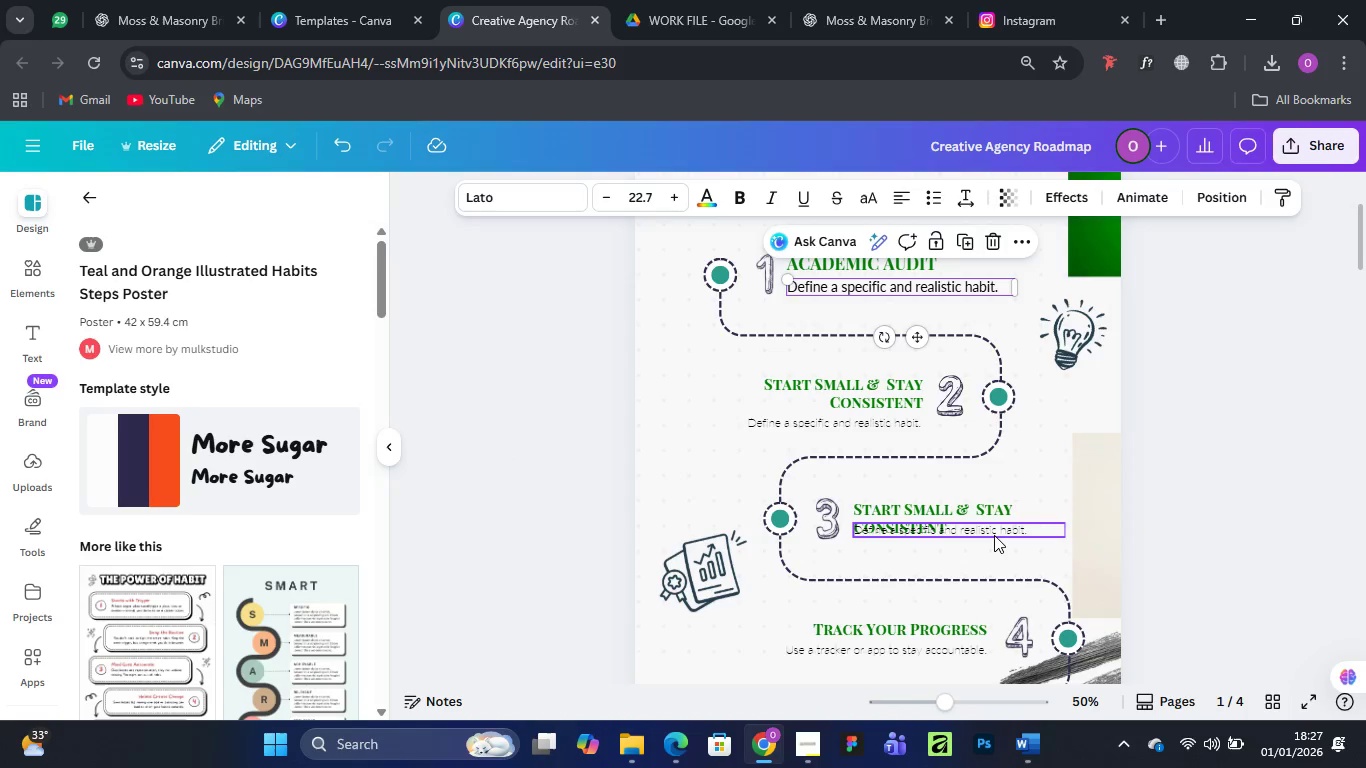 
left_click_drag(start_coordinate=[994, 535], to_coordinate=[994, 552])
 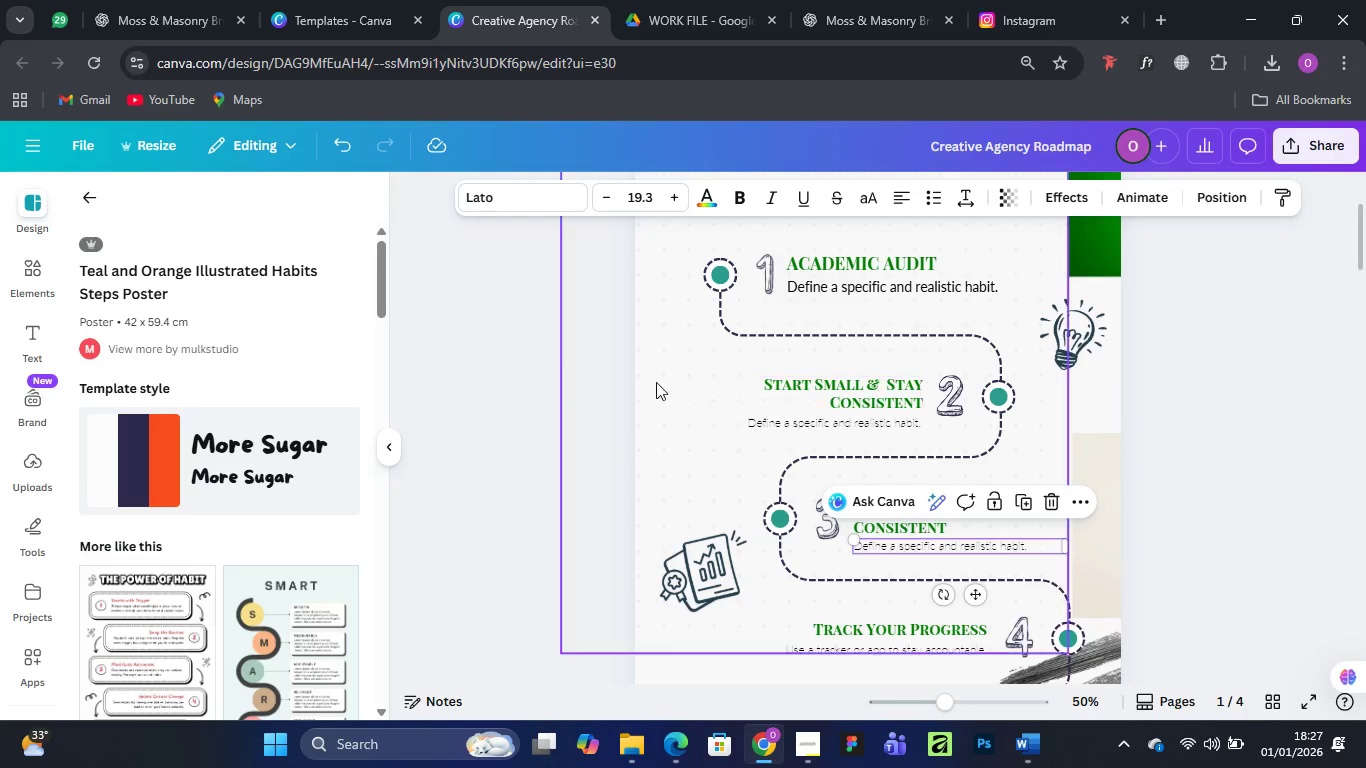 
mouse_move([664, 334])
 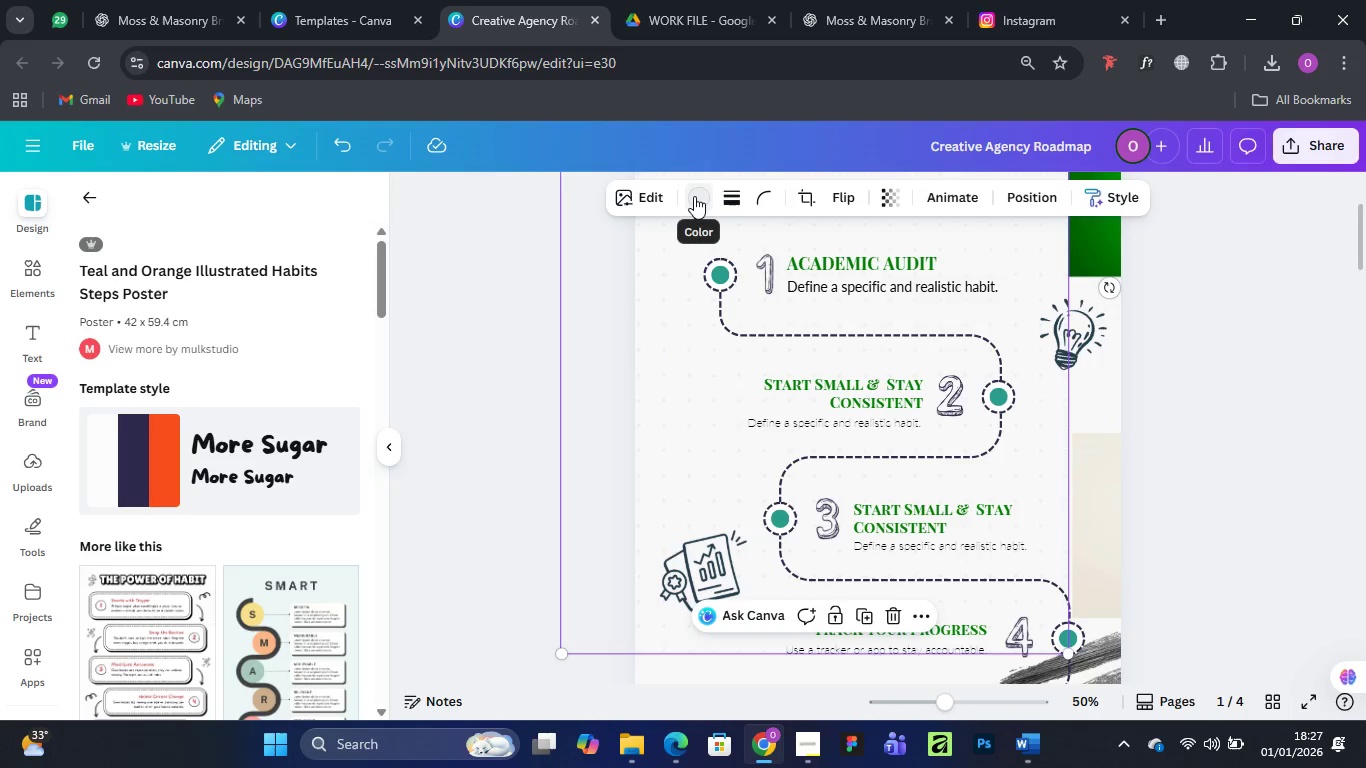 
left_click([694, 196])
 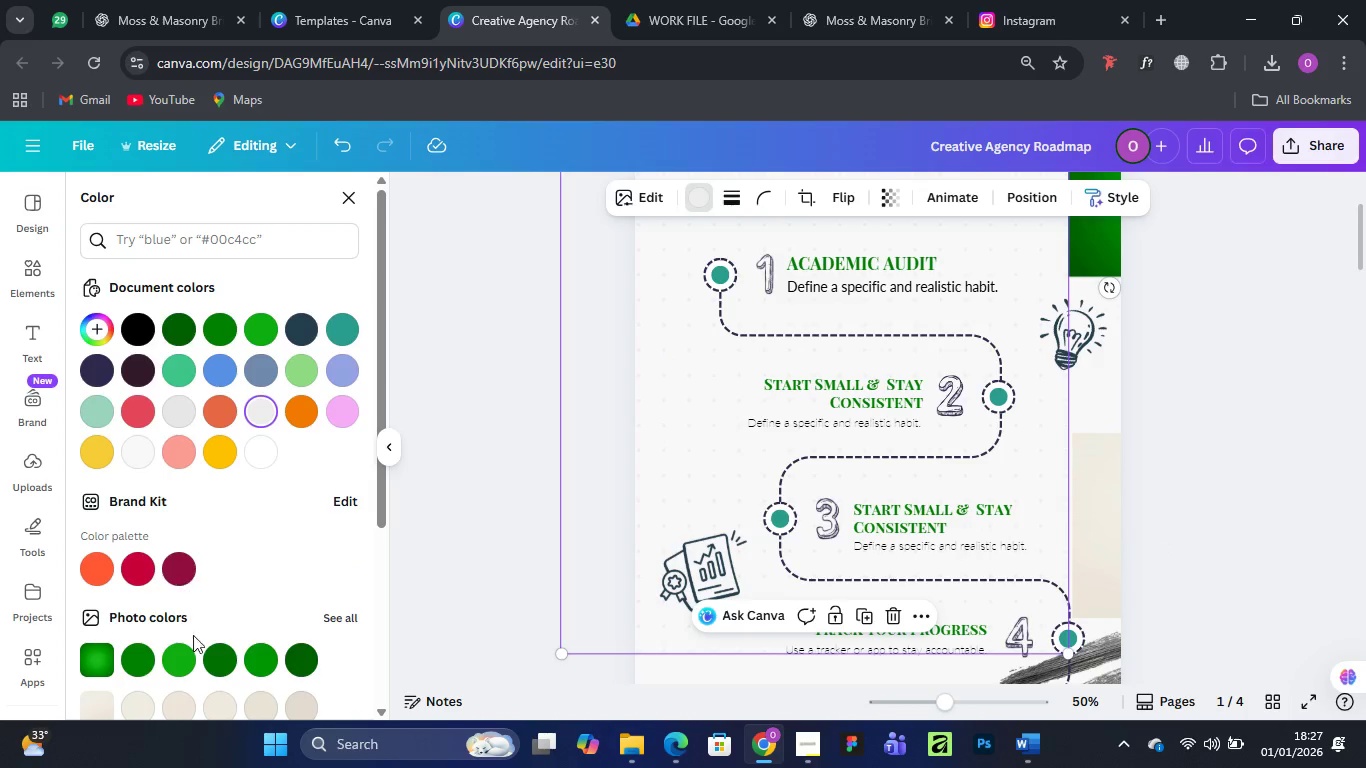 
scroll: coordinate [245, 556], scroll_direction: down, amount: 1.0
 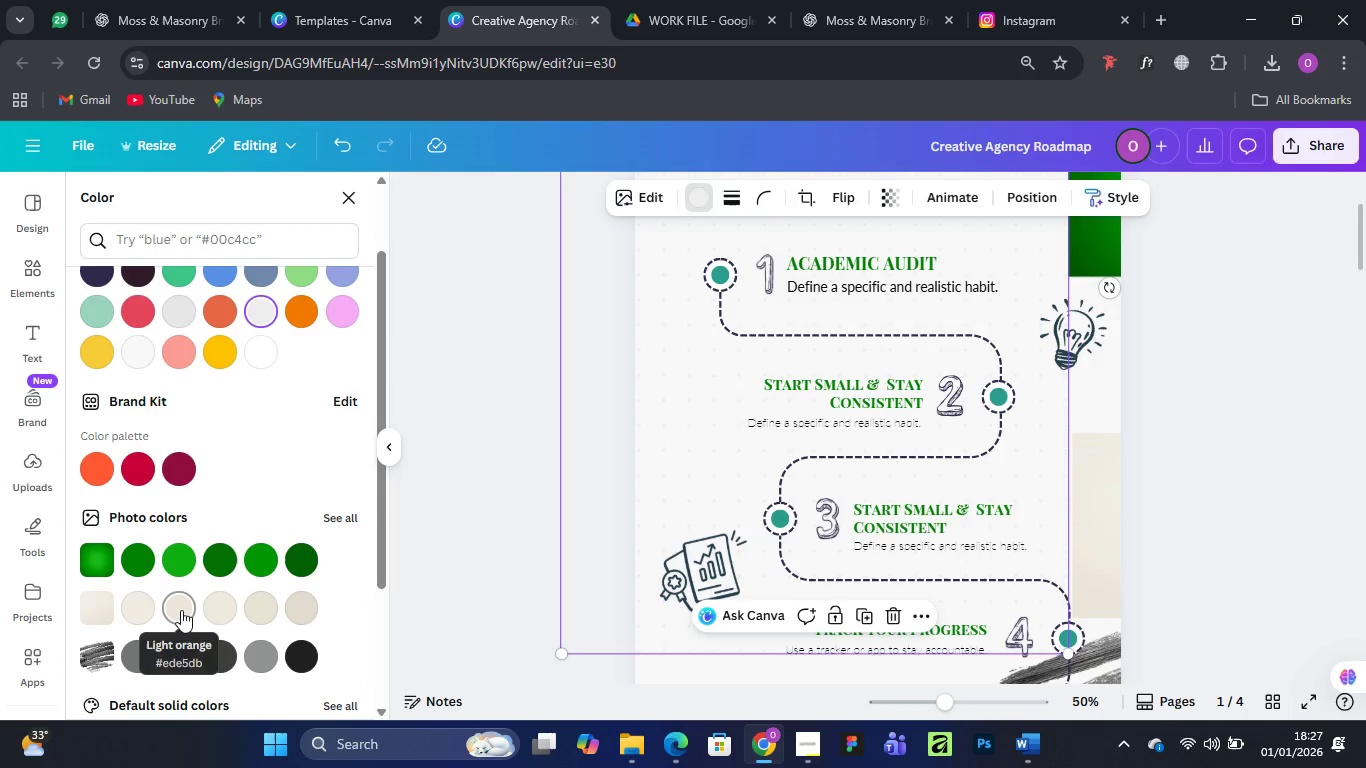 
left_click([182, 606])
 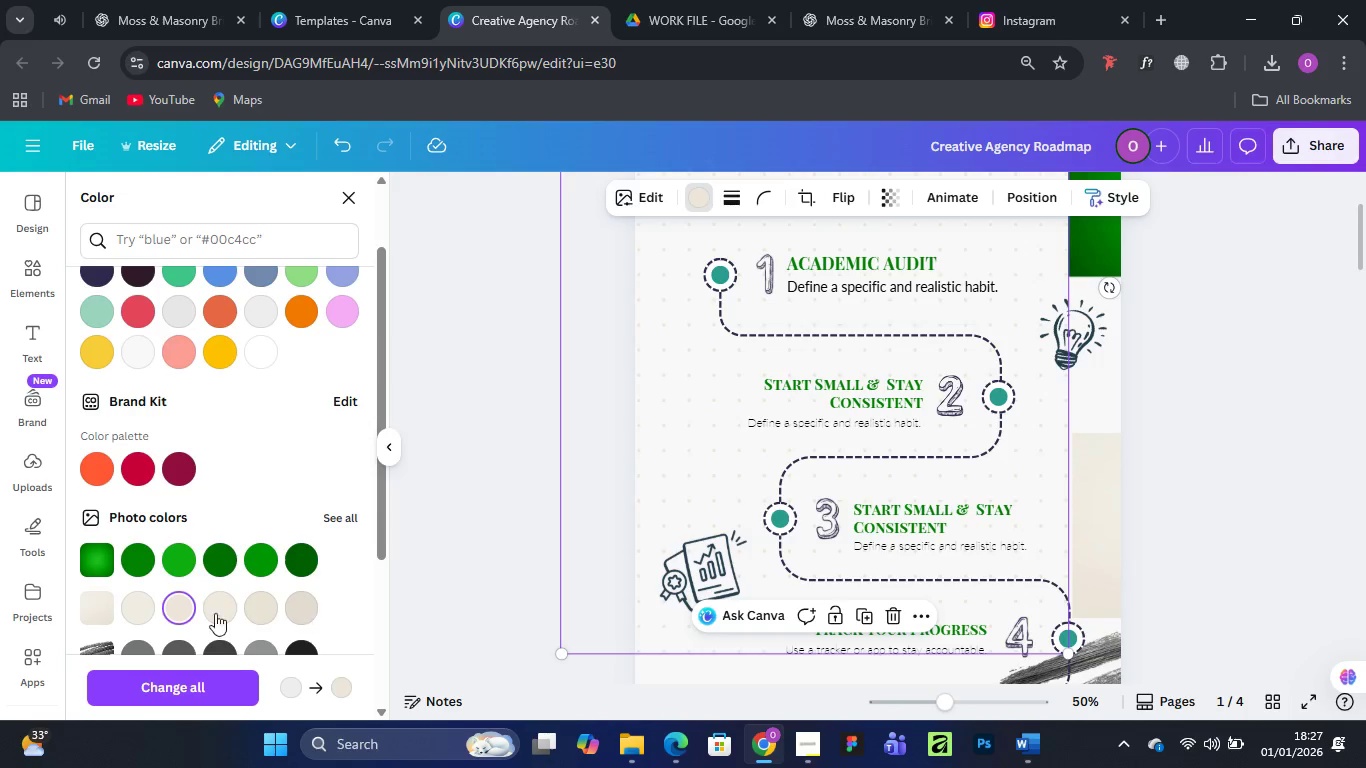 
left_click([139, 606])
 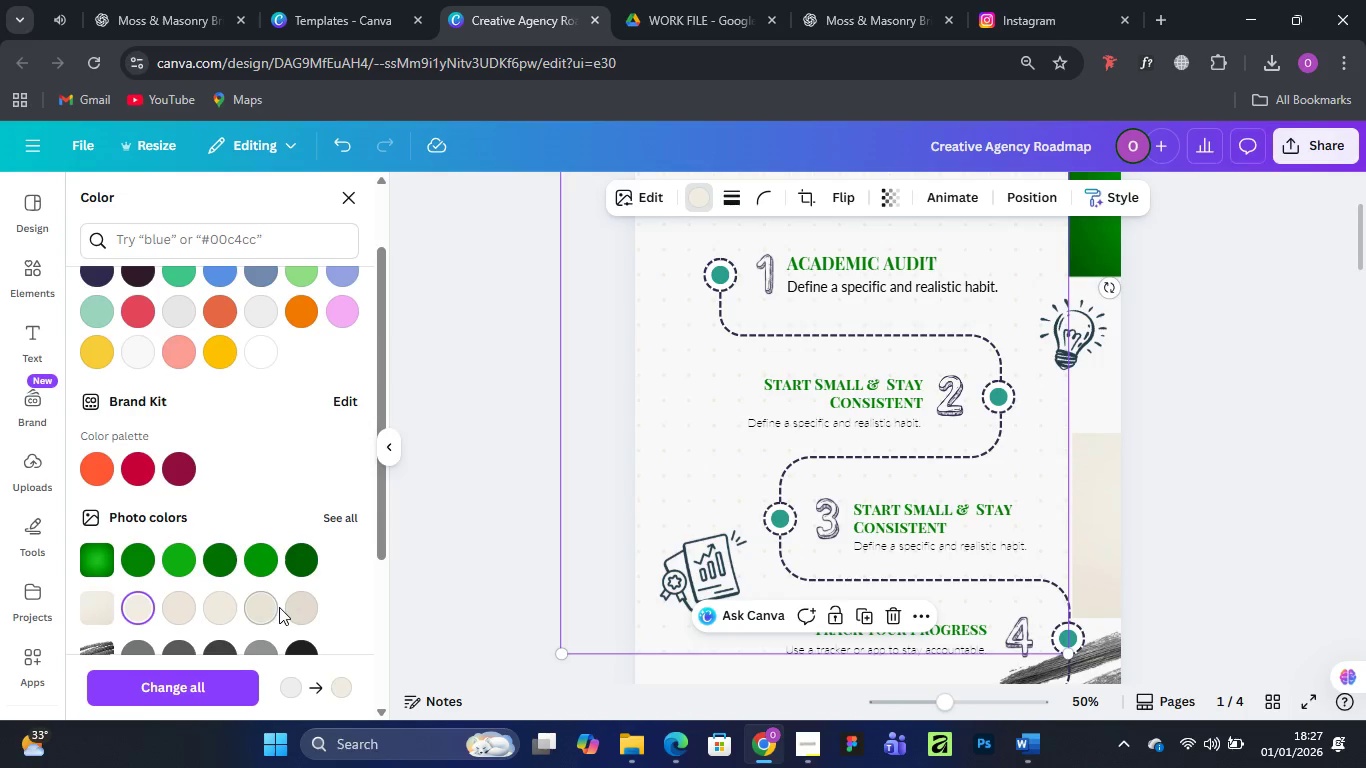 
left_click([252, 609])
 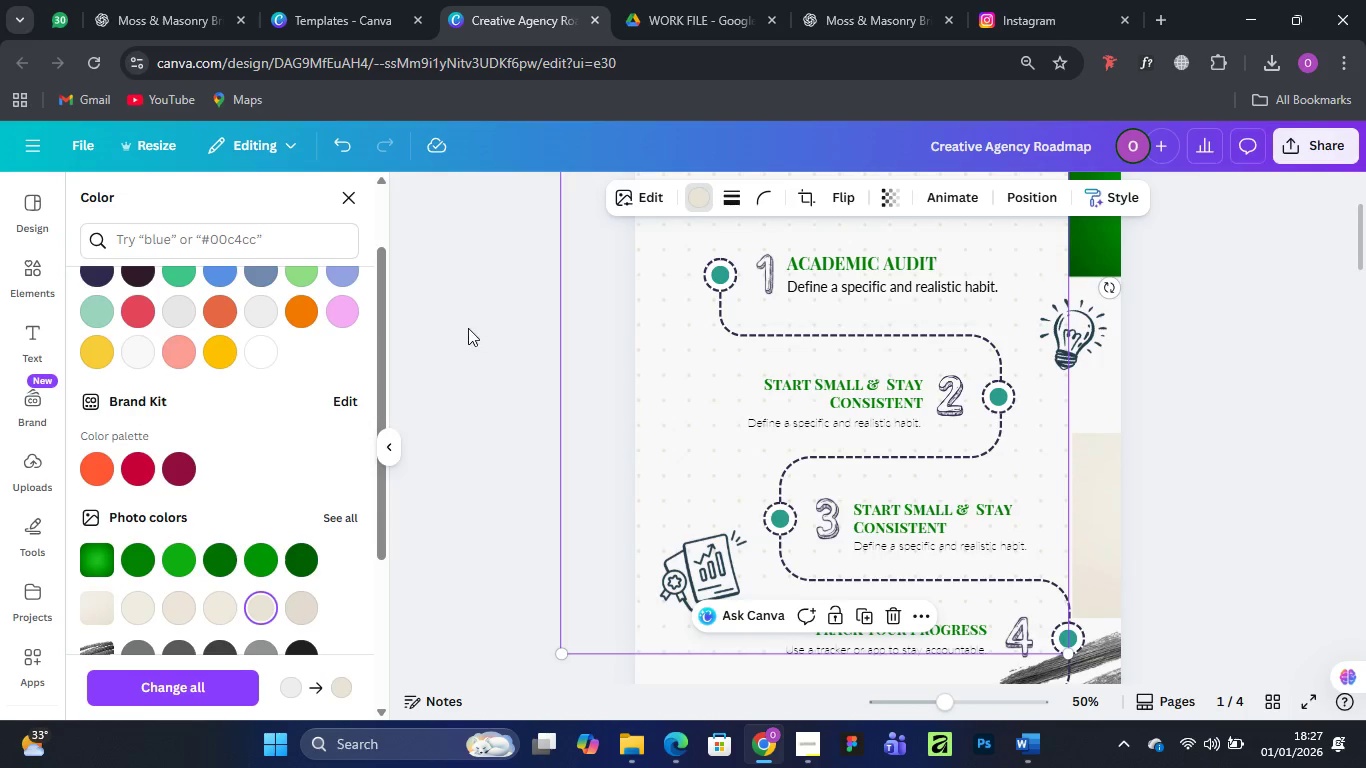 
left_click([468, 328])
 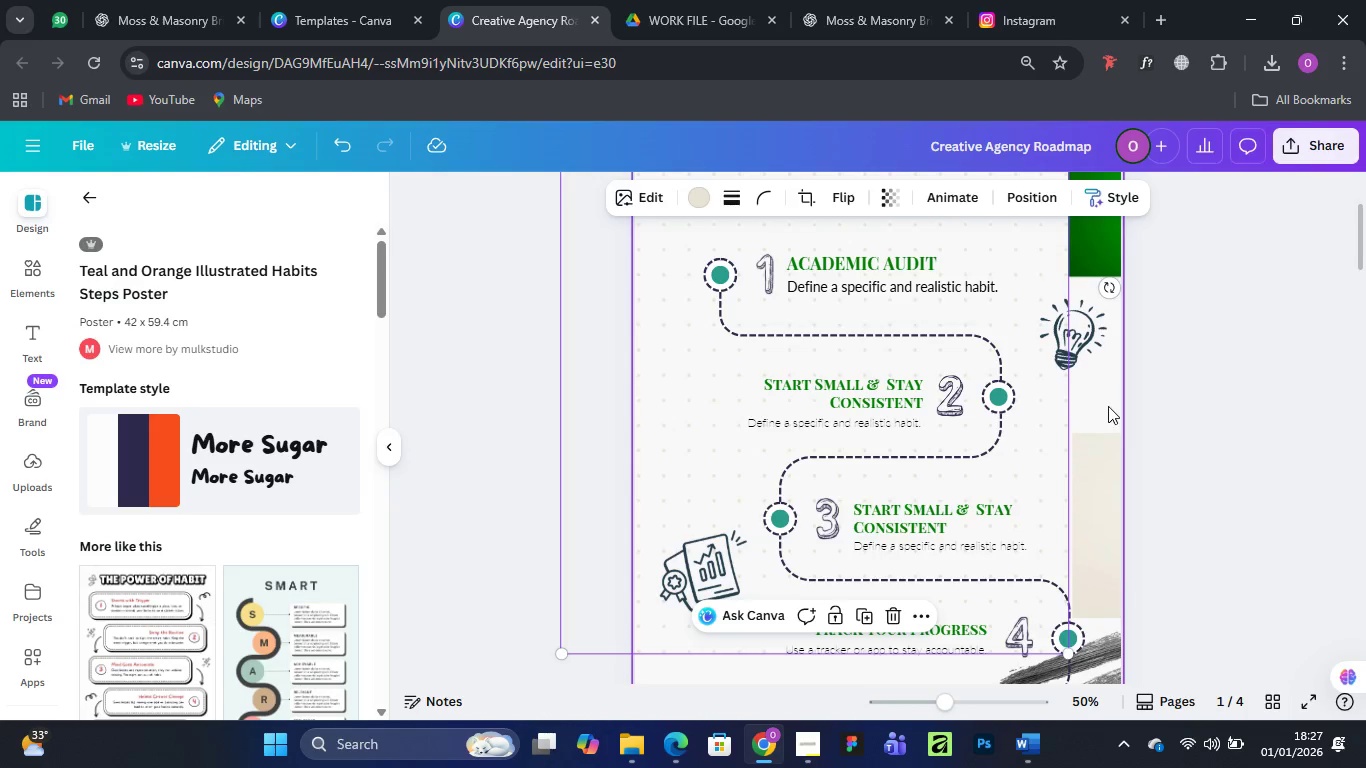 
left_click([1108, 406])
 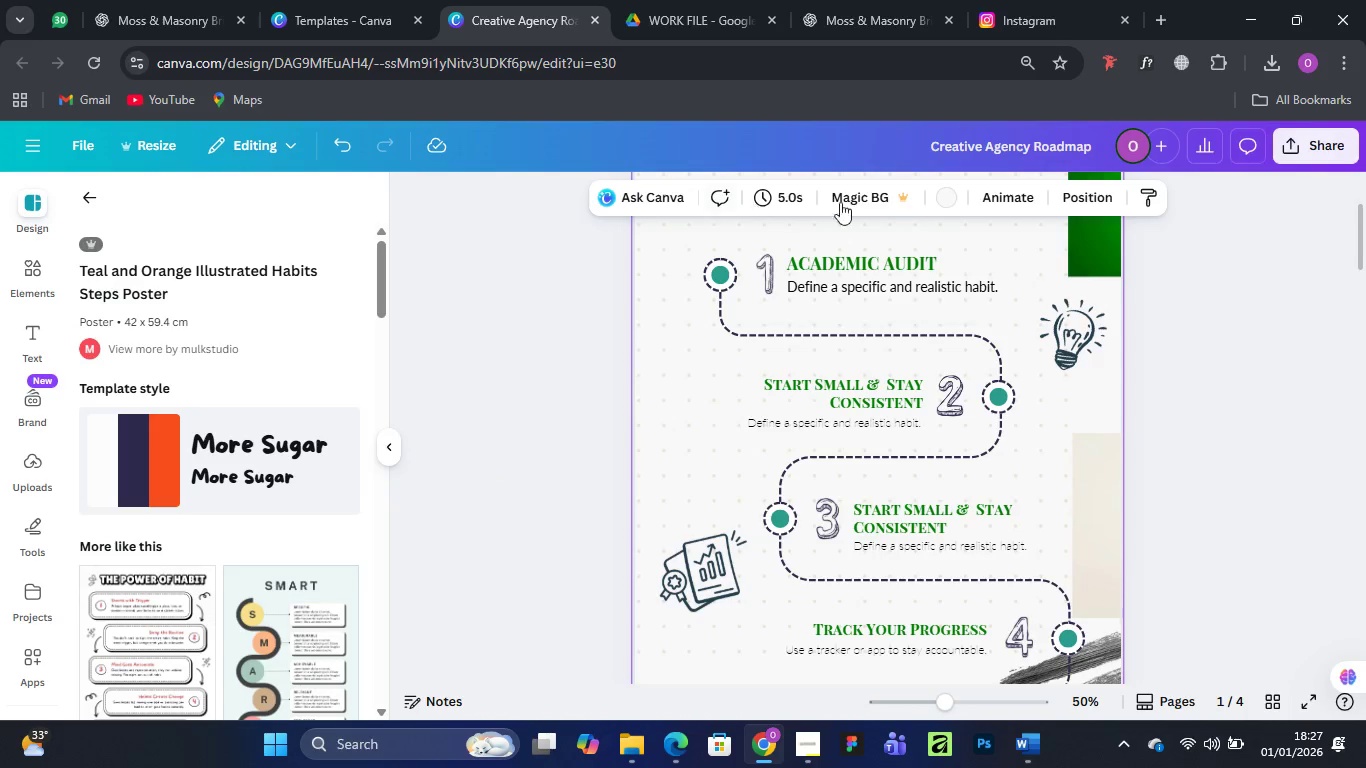 
left_click([947, 202])
 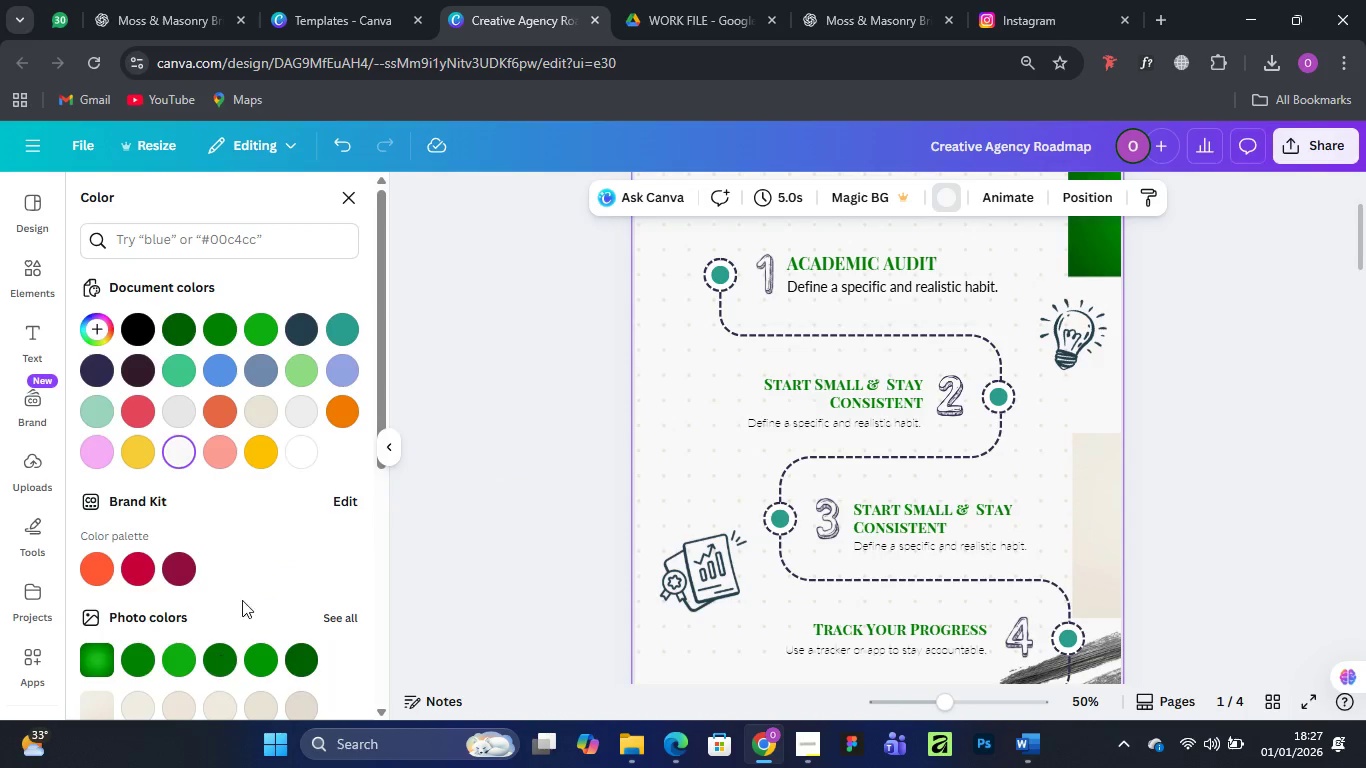 
scroll: coordinate [246, 589], scroll_direction: down, amount: 2.0
 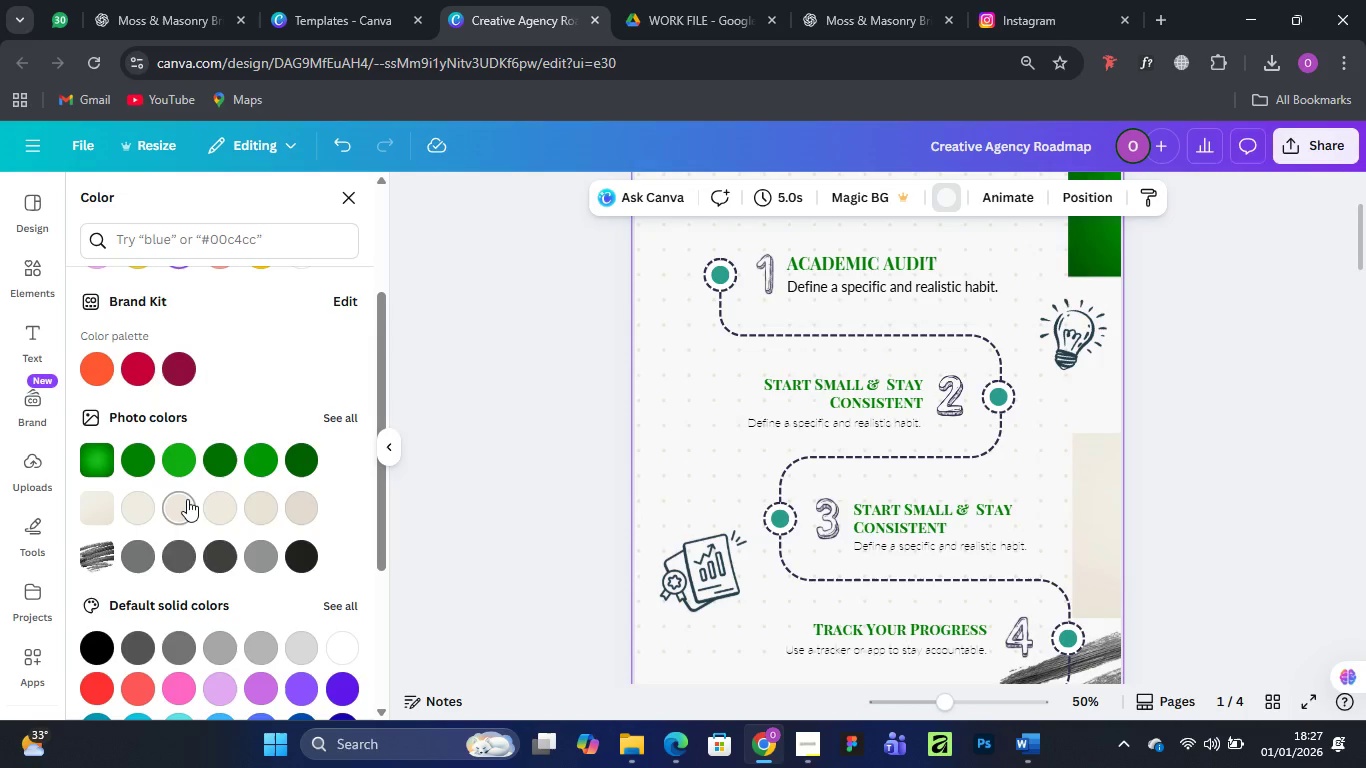 
left_click([187, 499])
 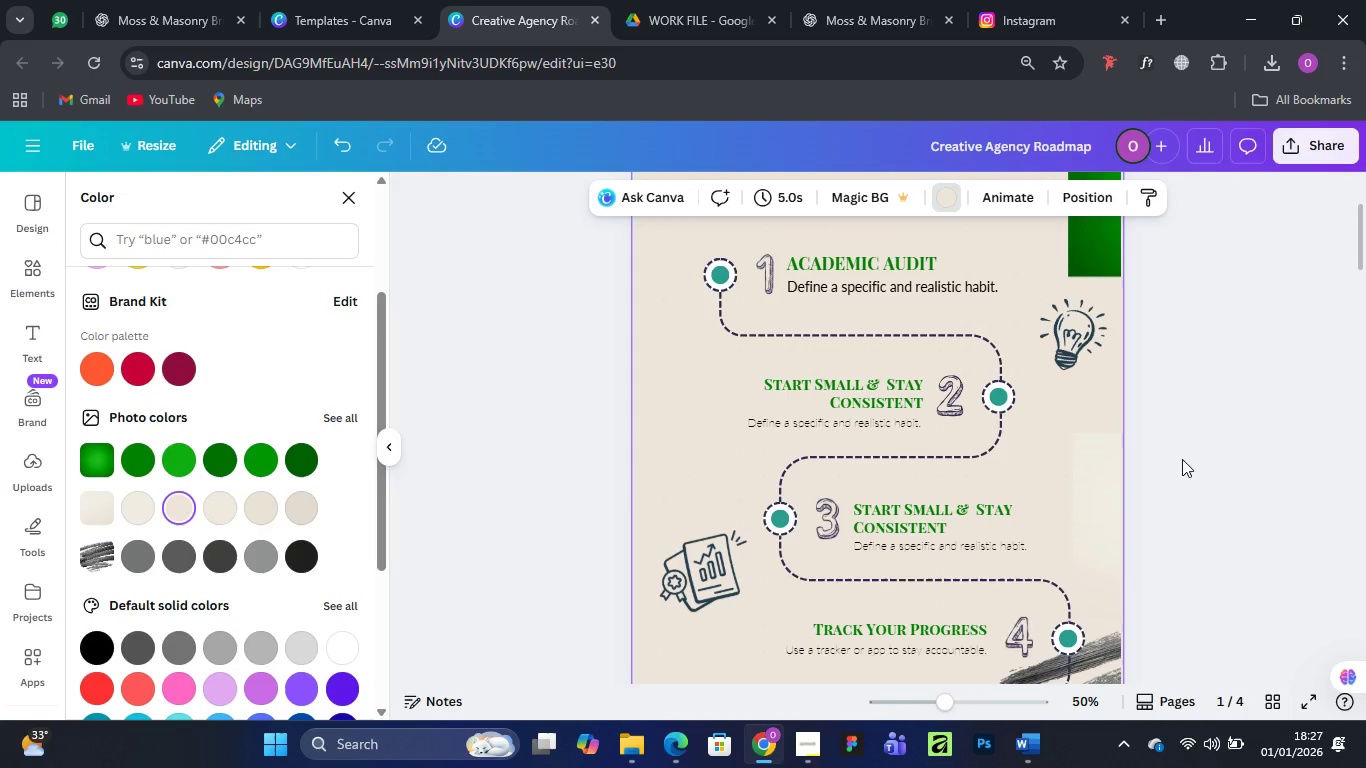 
left_click([1228, 359])
 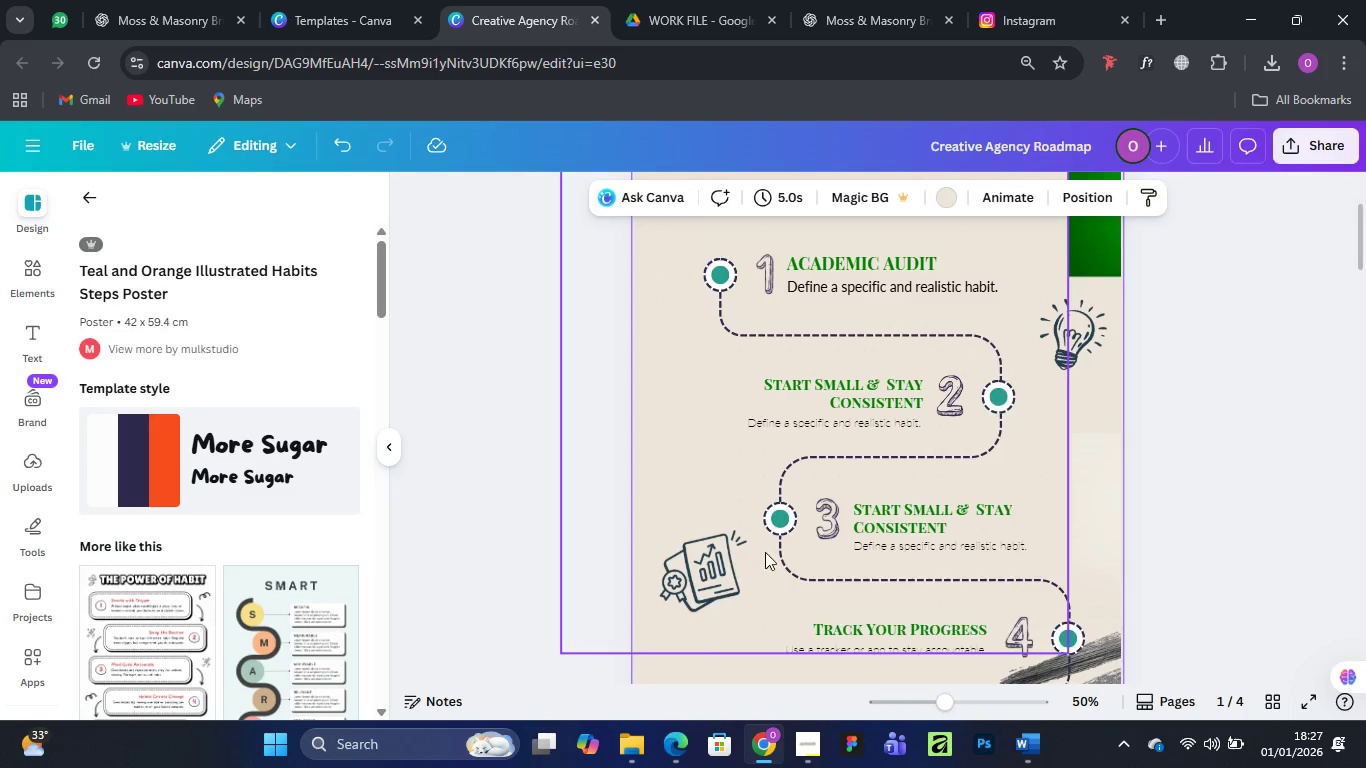 
scroll: coordinate [779, 537], scroll_direction: up, amount: 4.0
 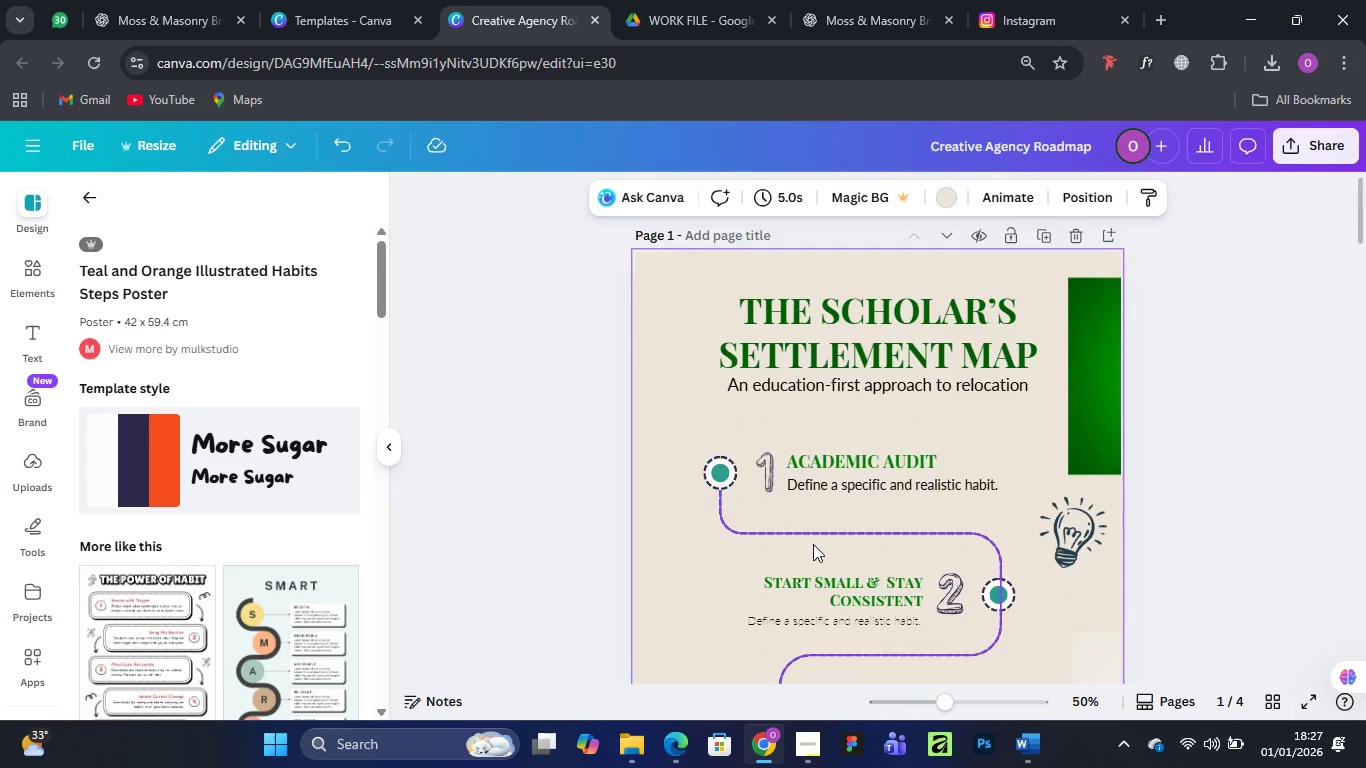 
scroll: coordinate [813, 544], scroll_direction: down, amount: 4.0
 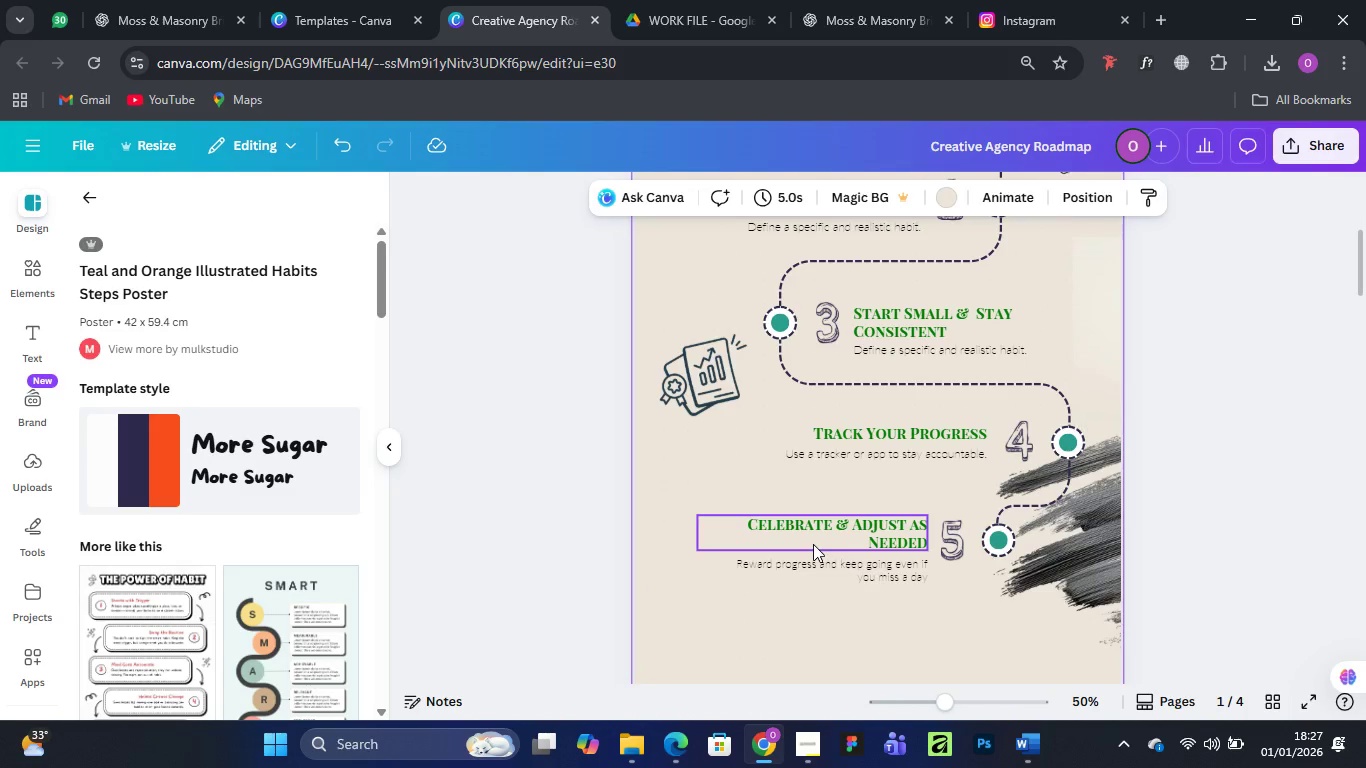 
scroll: coordinate [813, 544], scroll_direction: up, amount: 2.0
 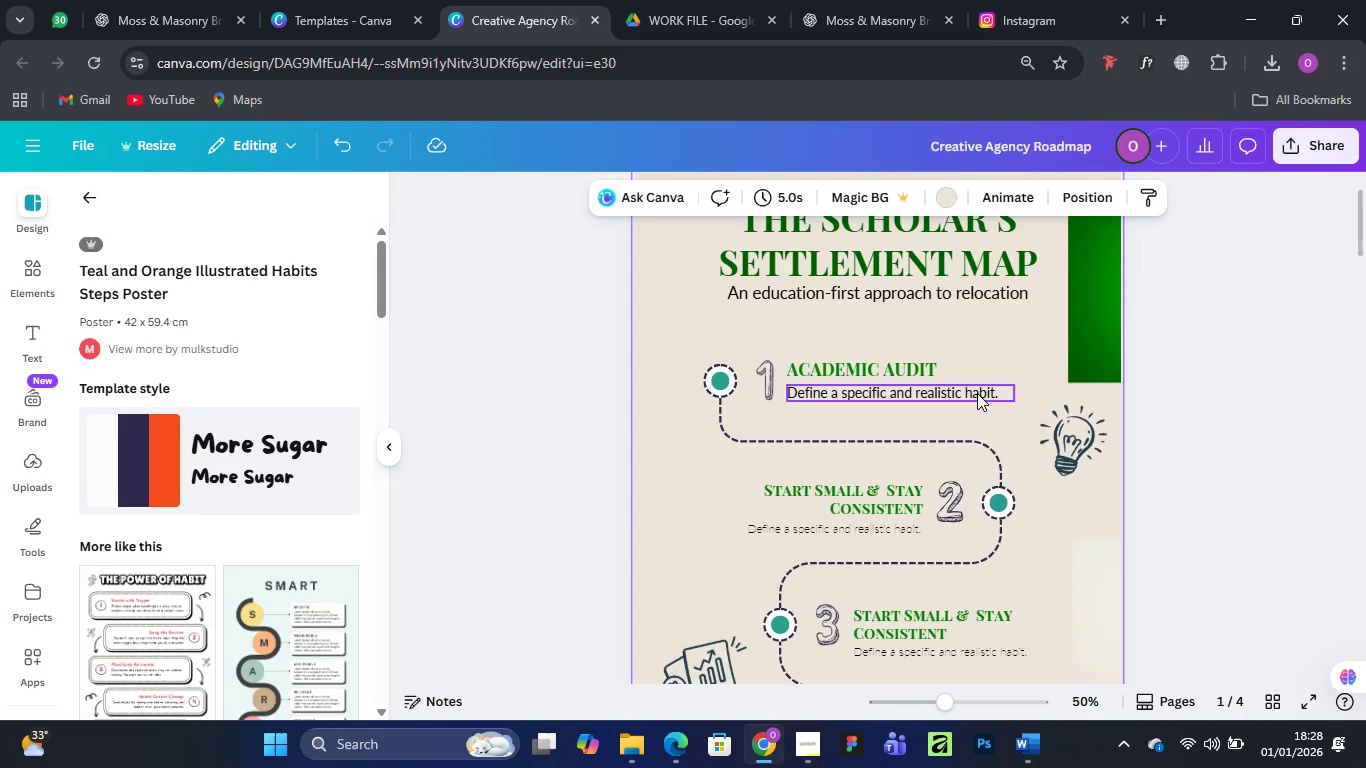 
wait(23.16)
 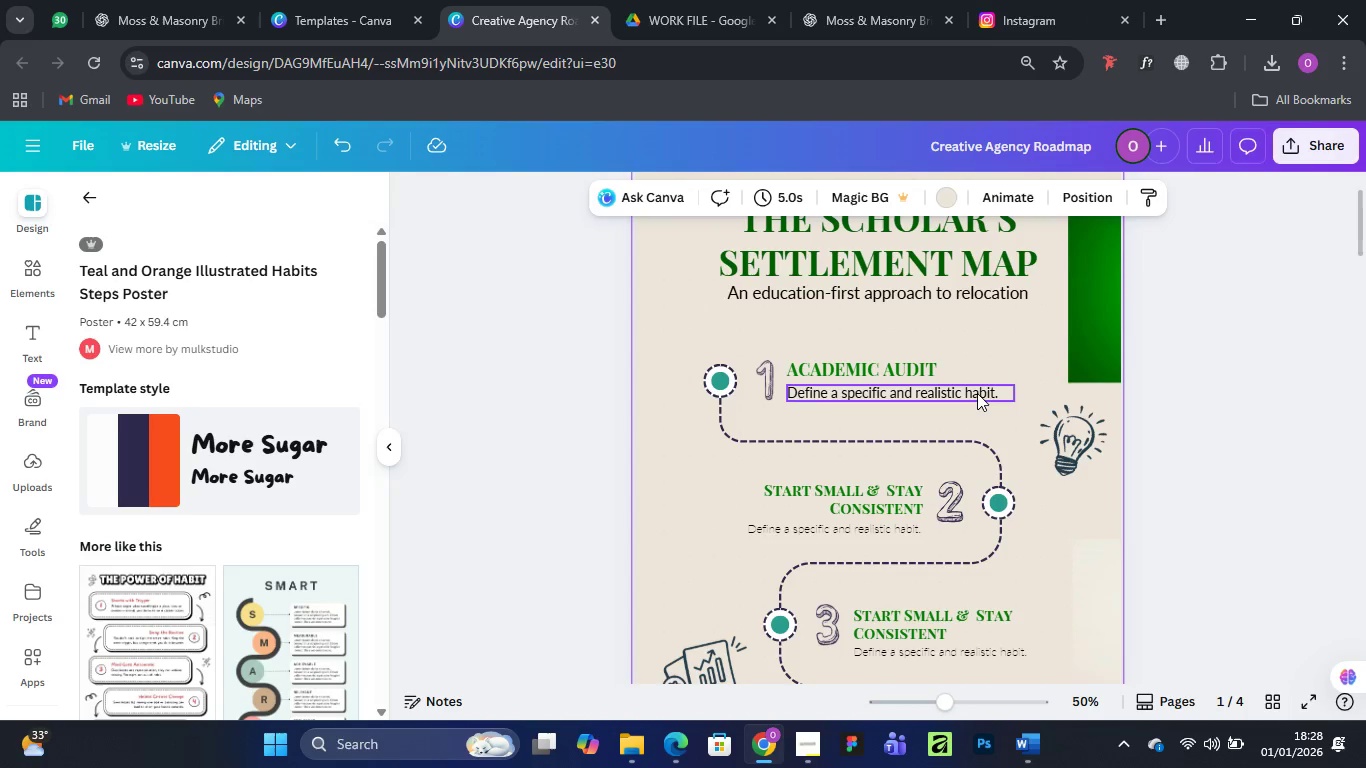 
left_click([853, 16])
 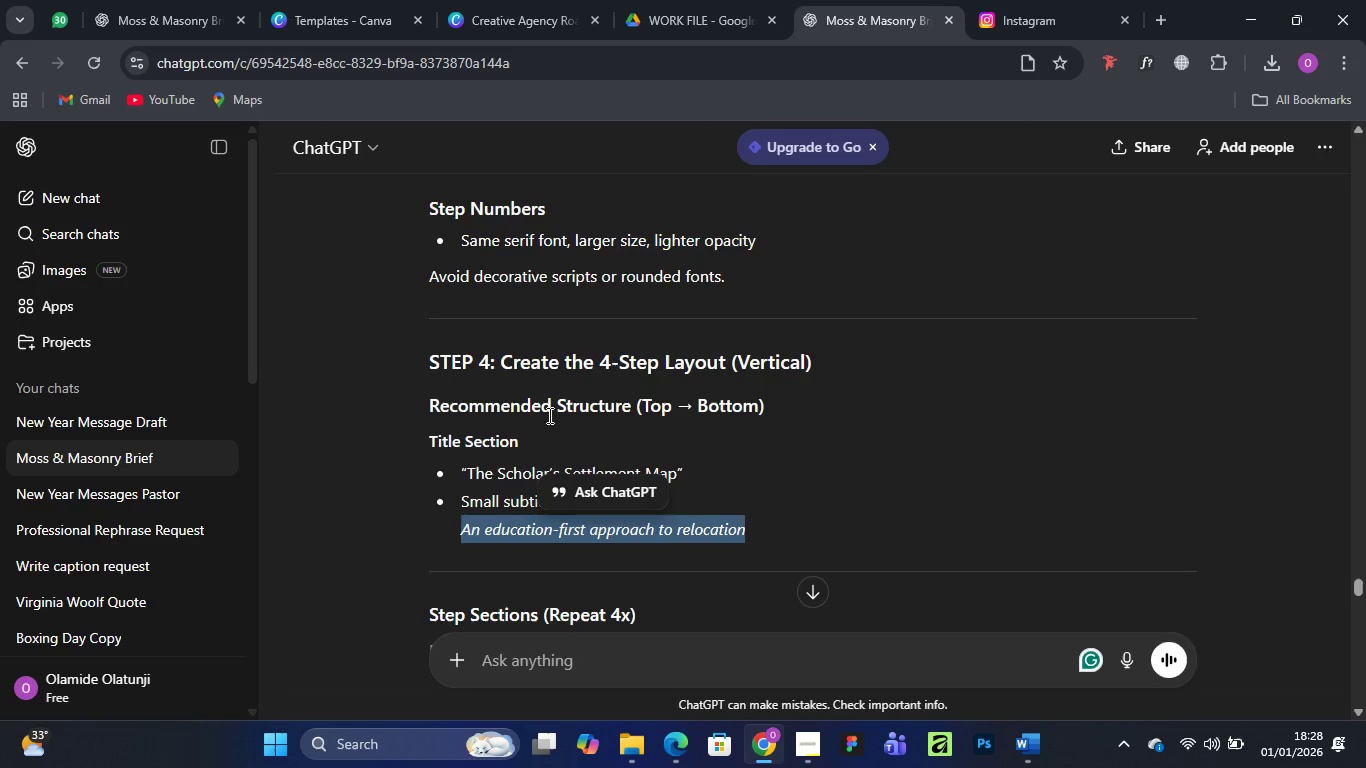 
scroll: coordinate [548, 400], scroll_direction: down, amount: 4.0
 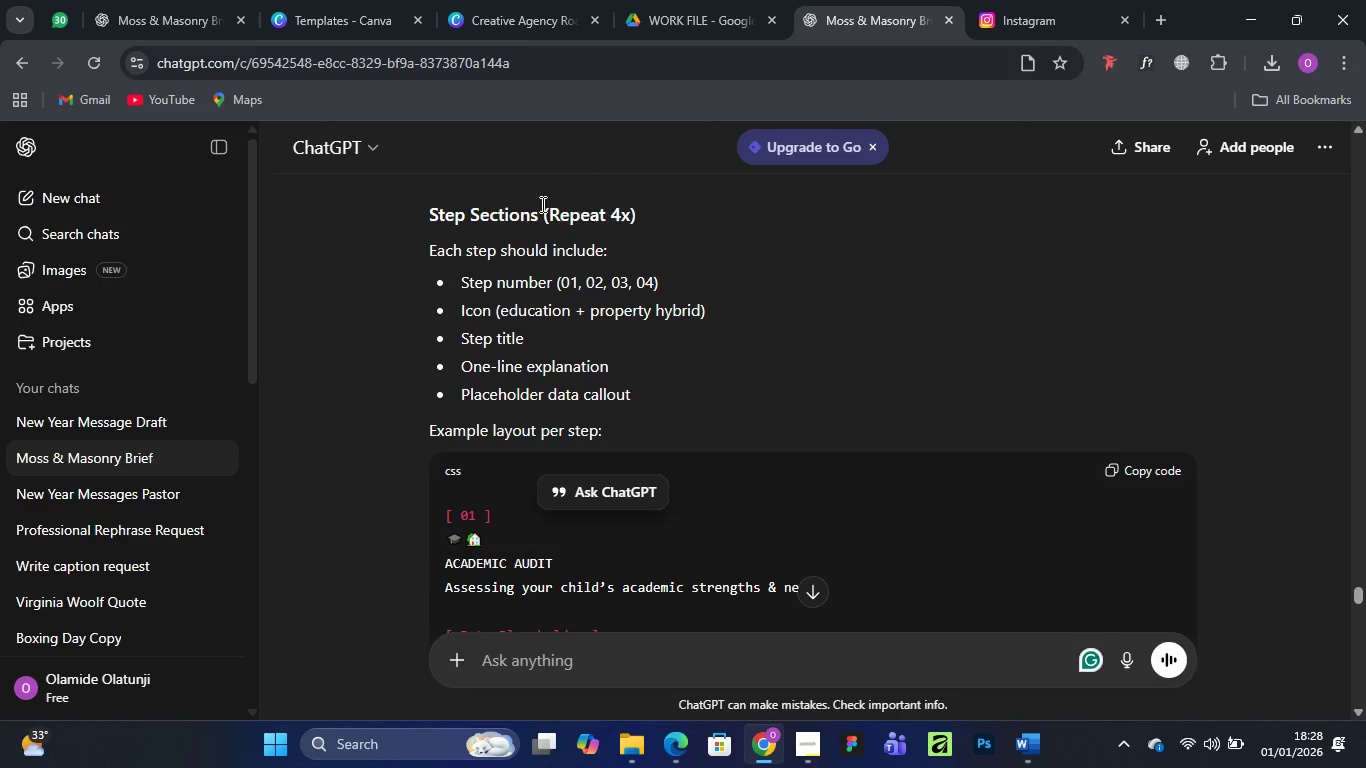 
wait(8.04)
 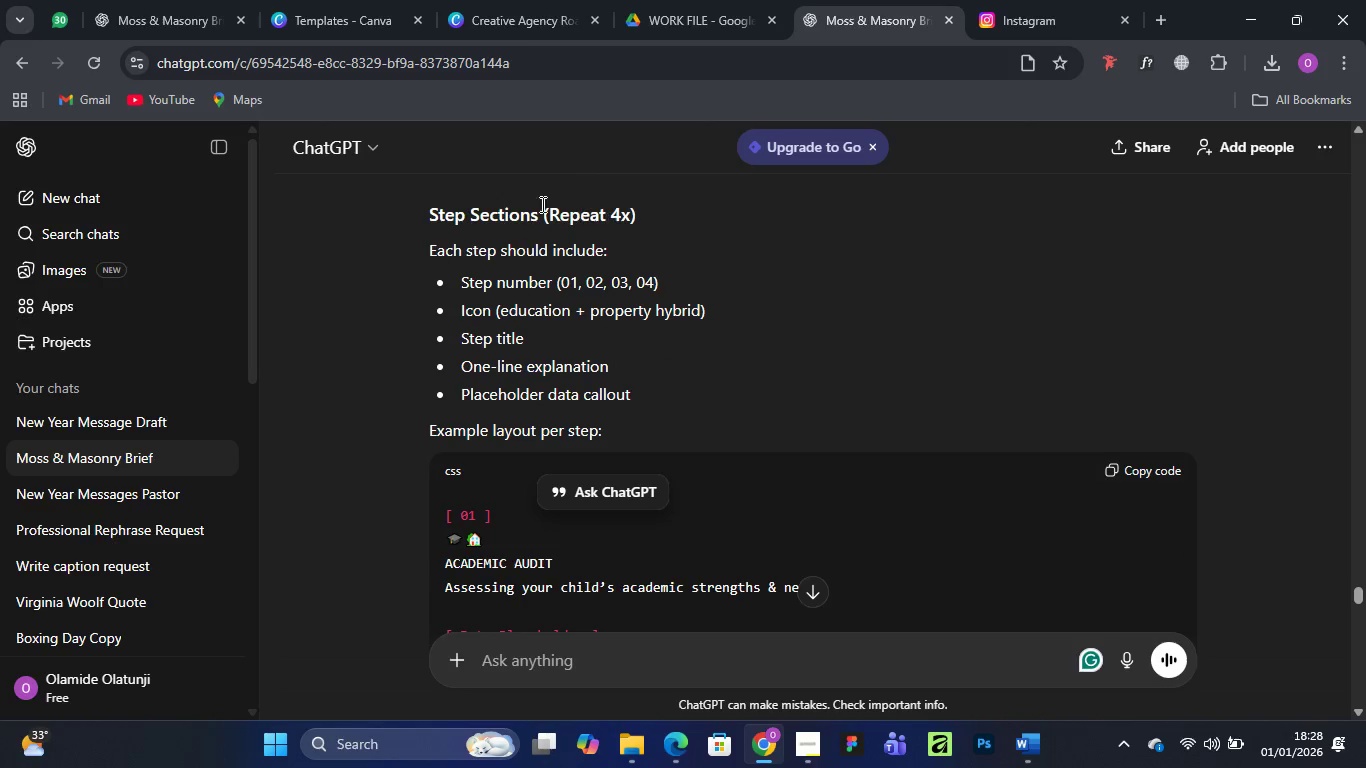 
scroll: coordinate [610, 352], scroll_direction: down, amount: 2.0
 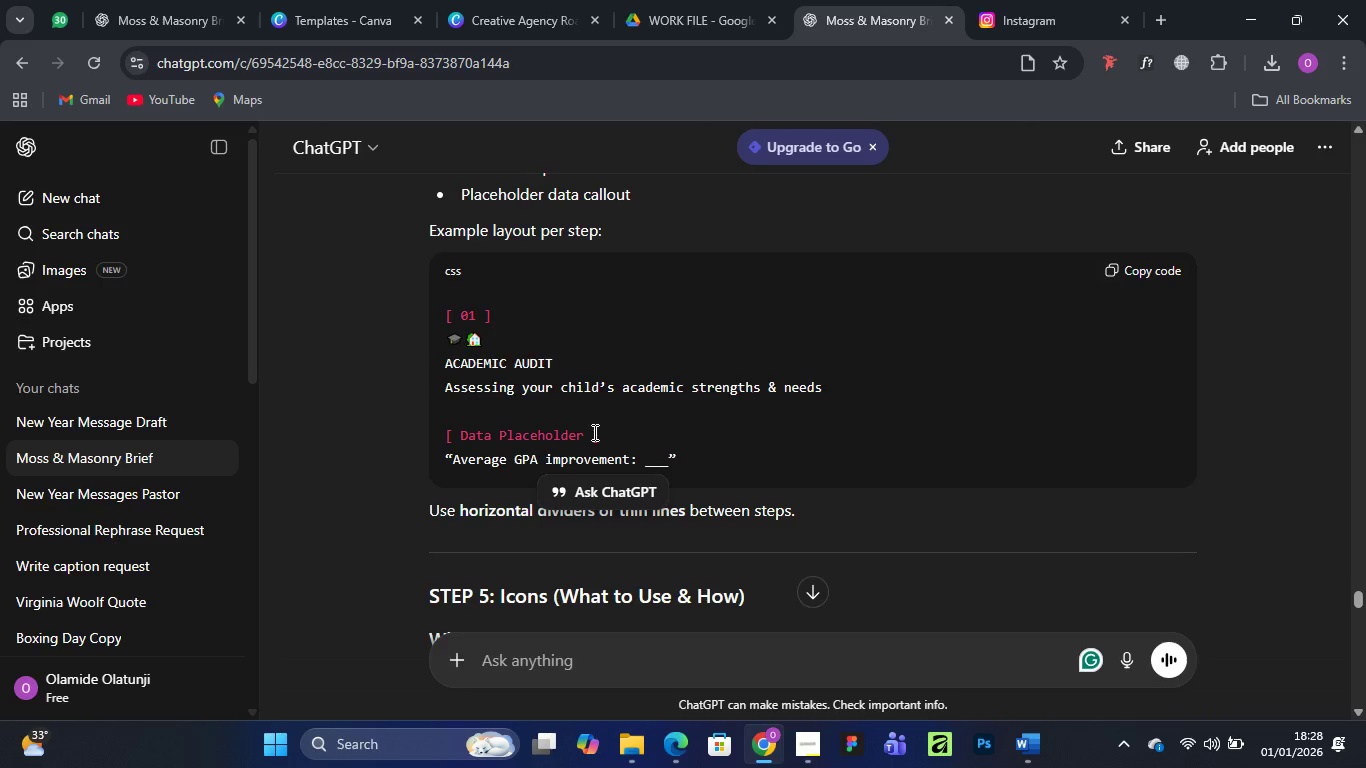 
wait(14.11)
 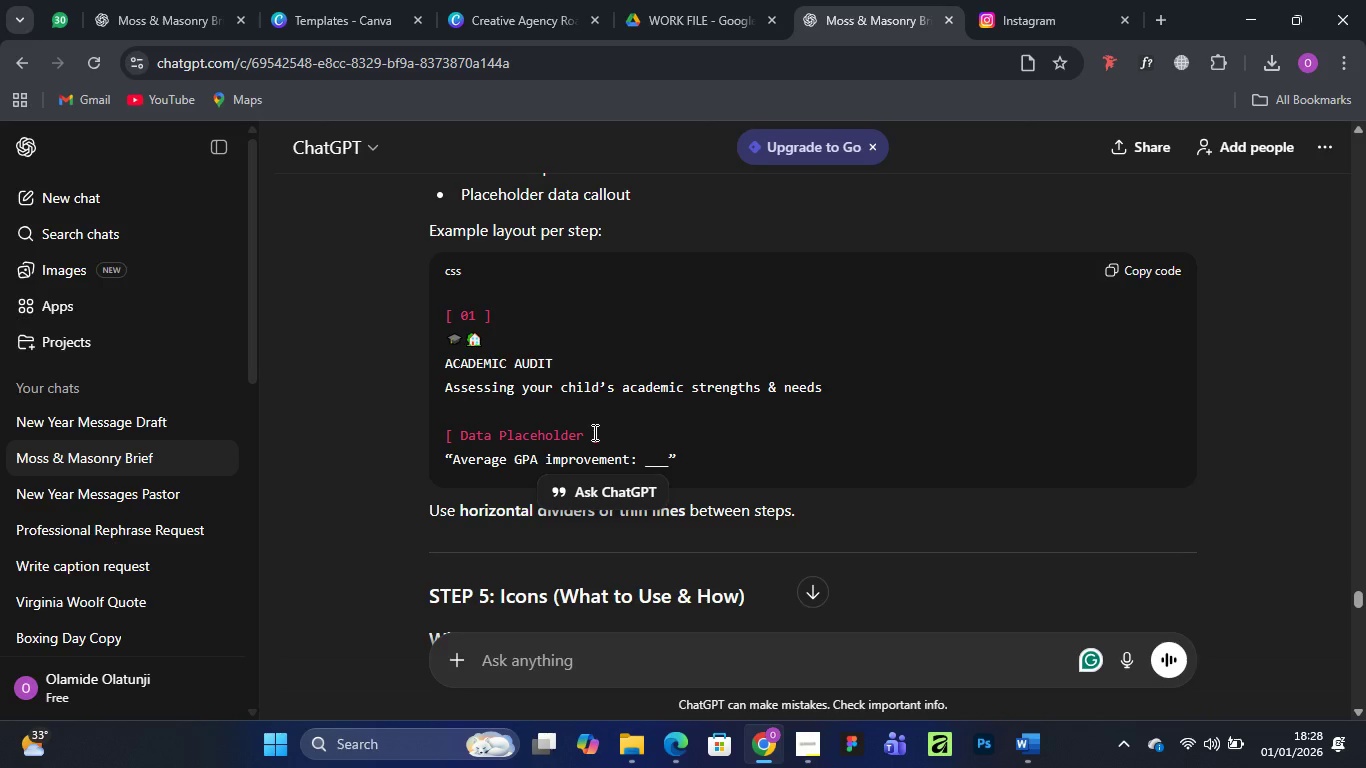 
scroll: coordinate [513, 347], scroll_direction: down, amount: 4.0
 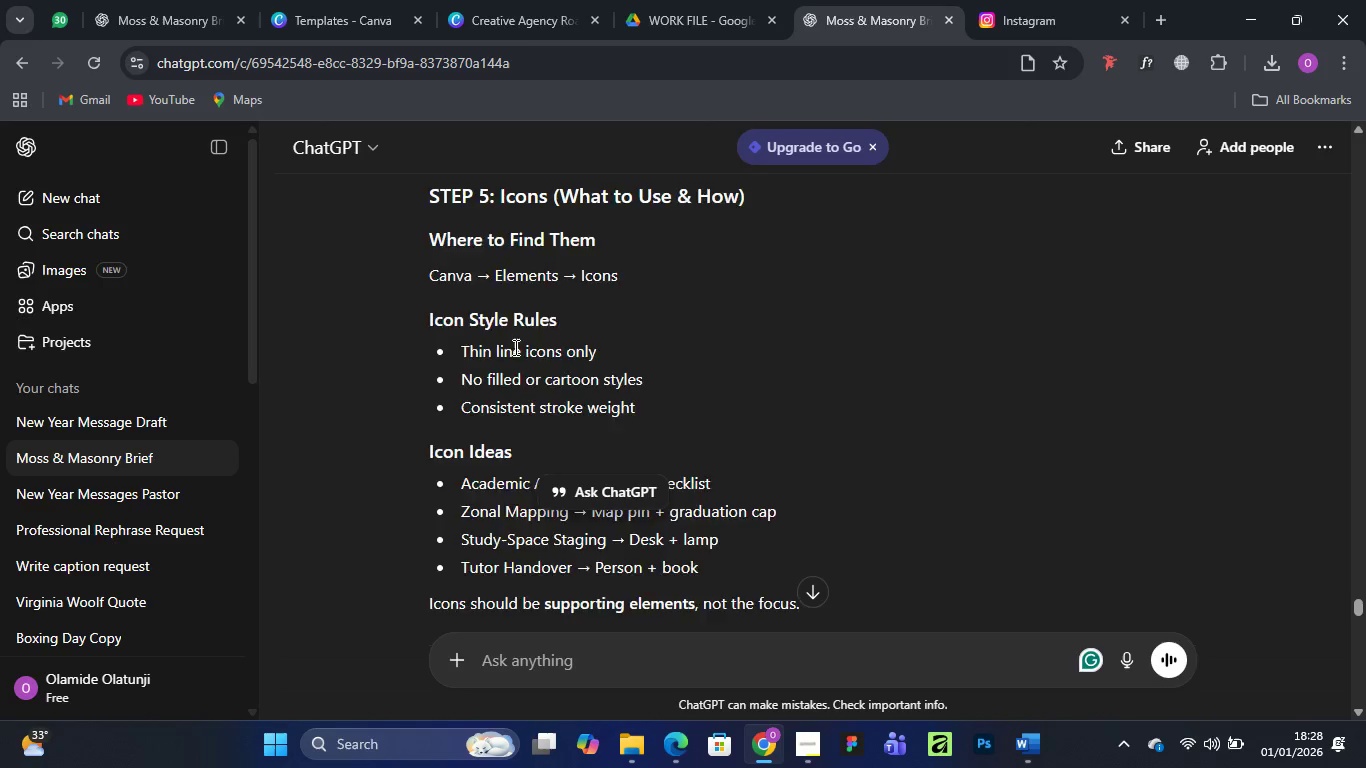 
scroll: coordinate [514, 347], scroll_direction: up, amount: 5.0
 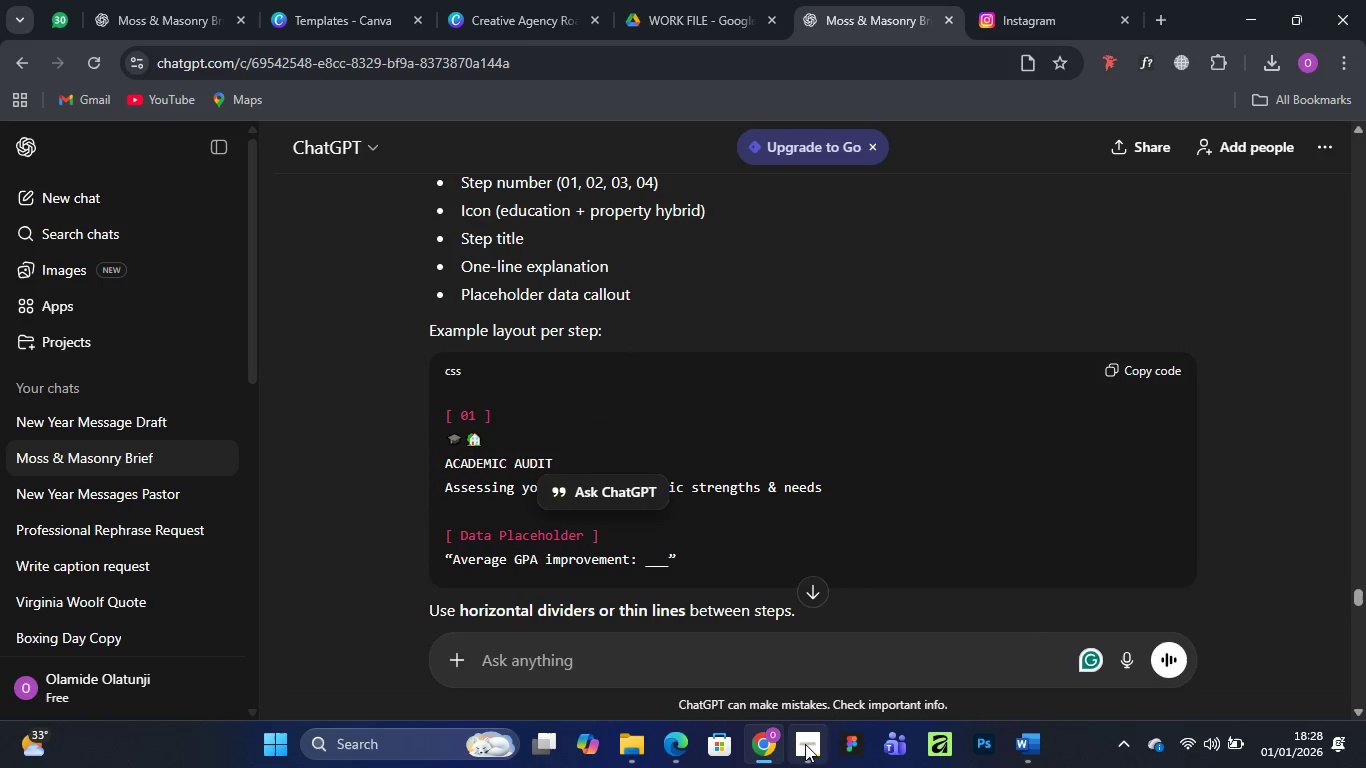 
left_click([803, 748])